 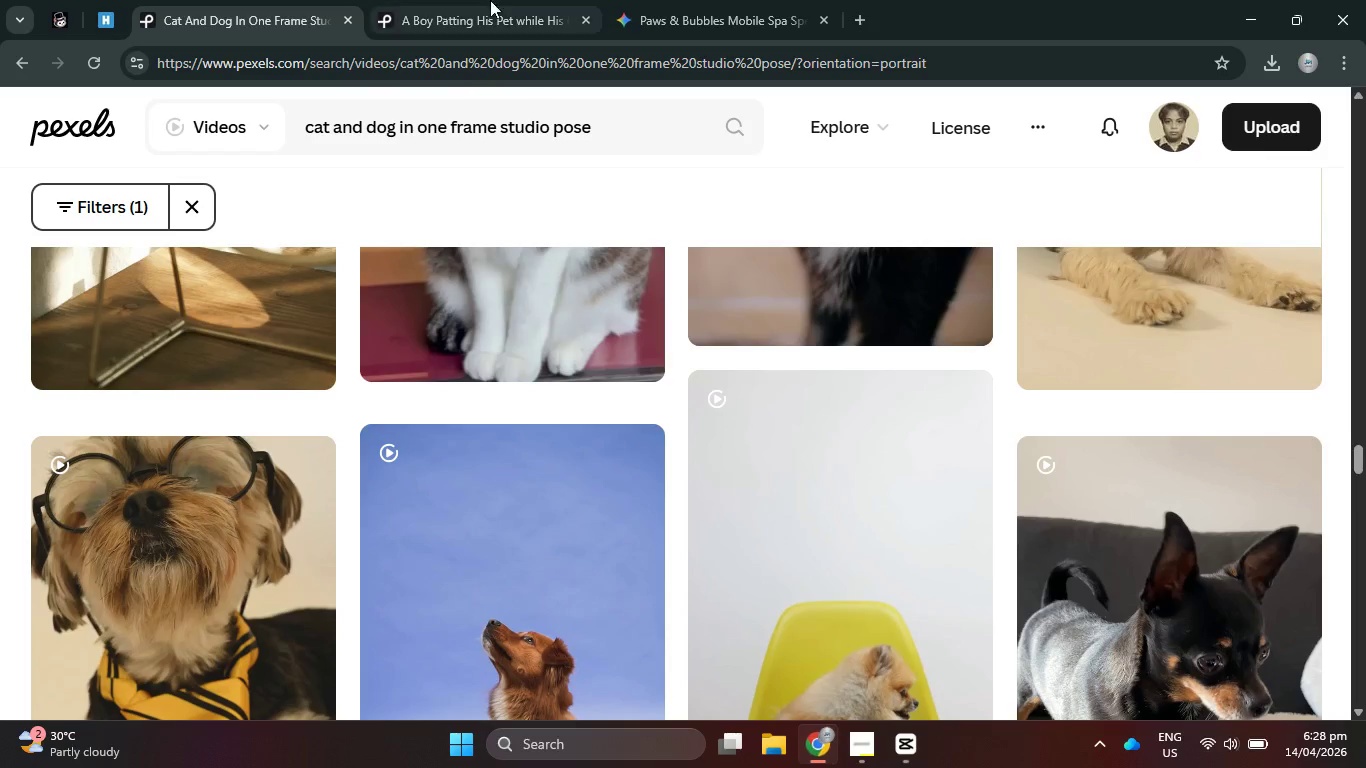 
double_click([706, 56])
 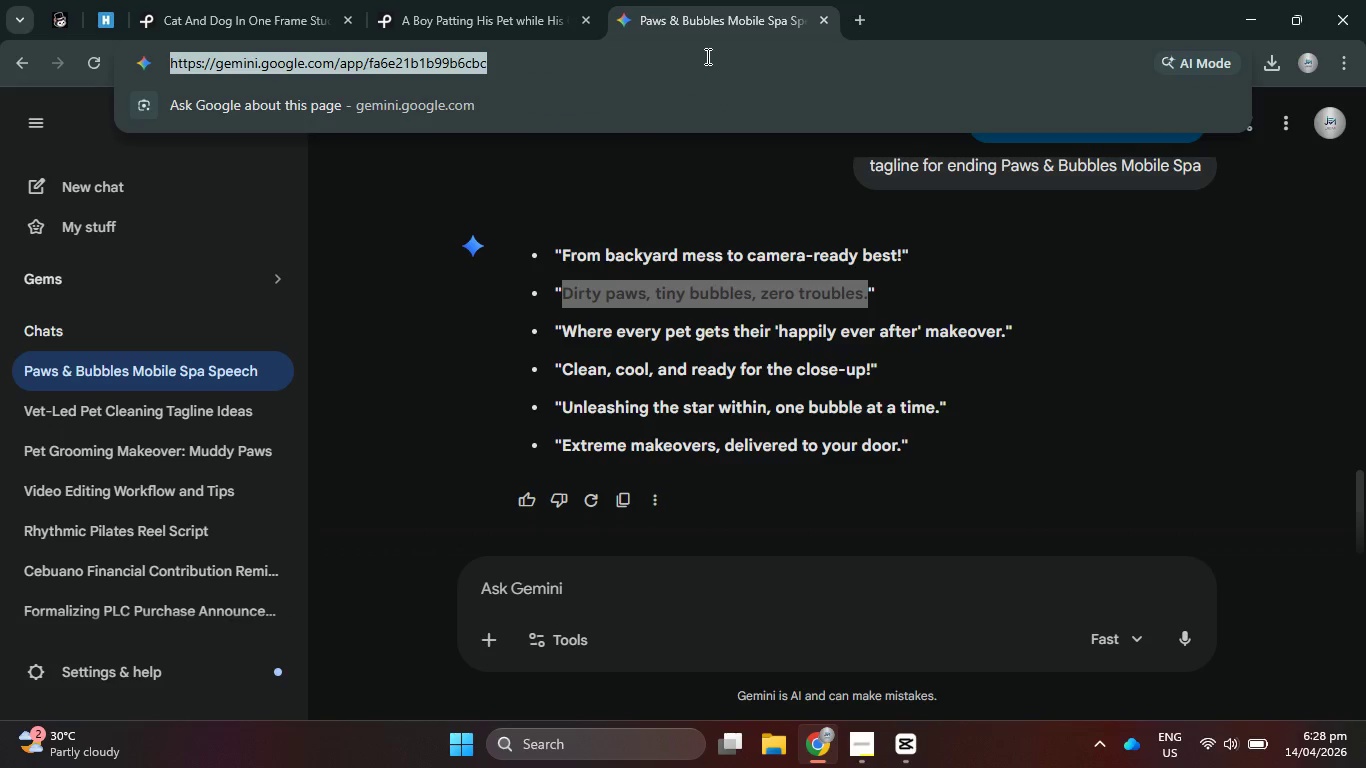 
hold_key(key=P, duration=27.66)
 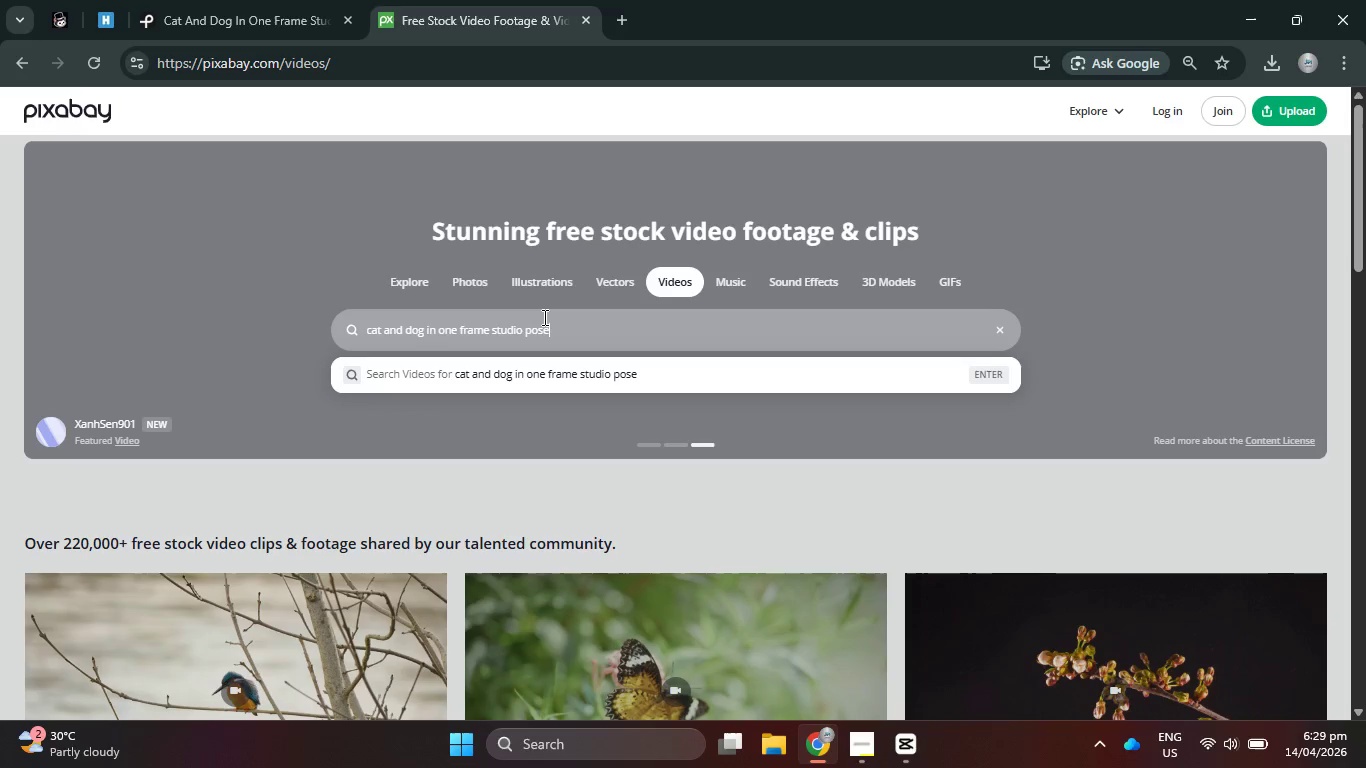 
type(ixabay)
 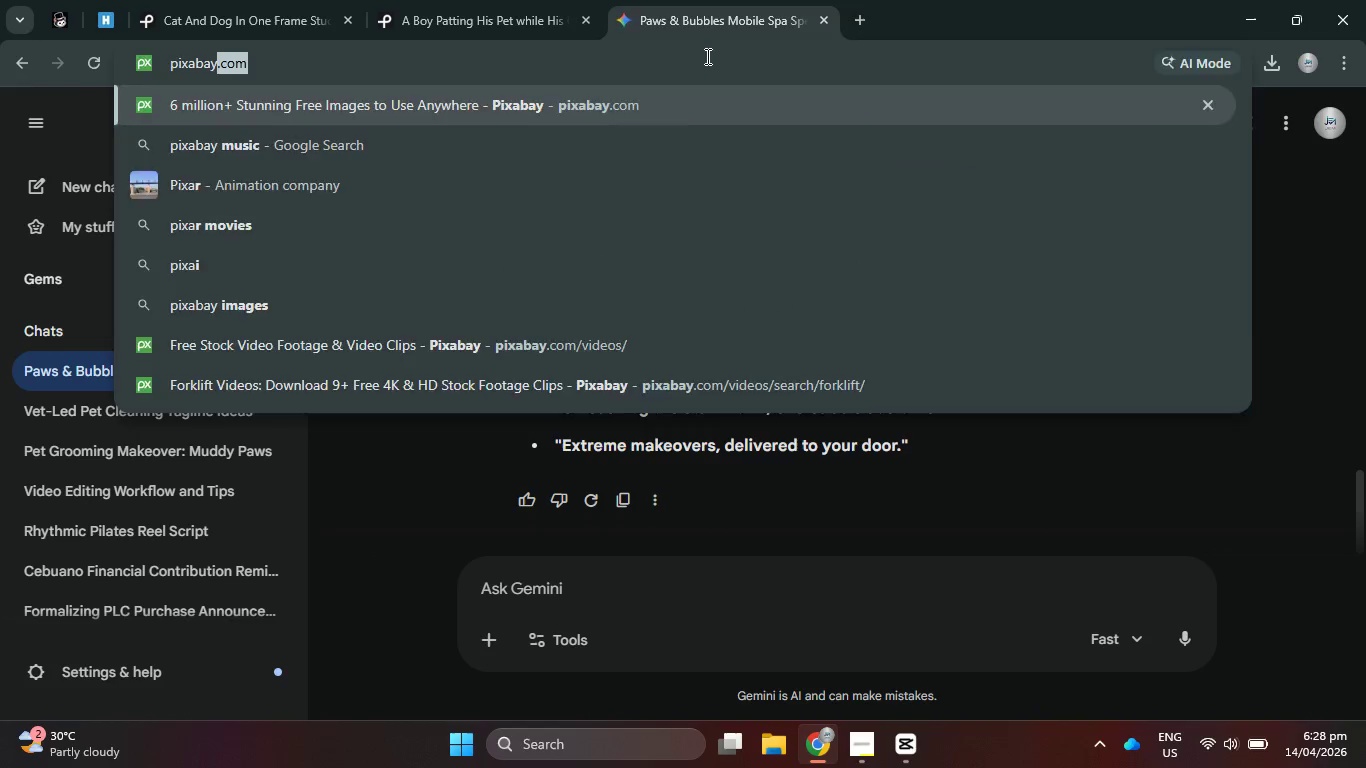 
key(Enter)
 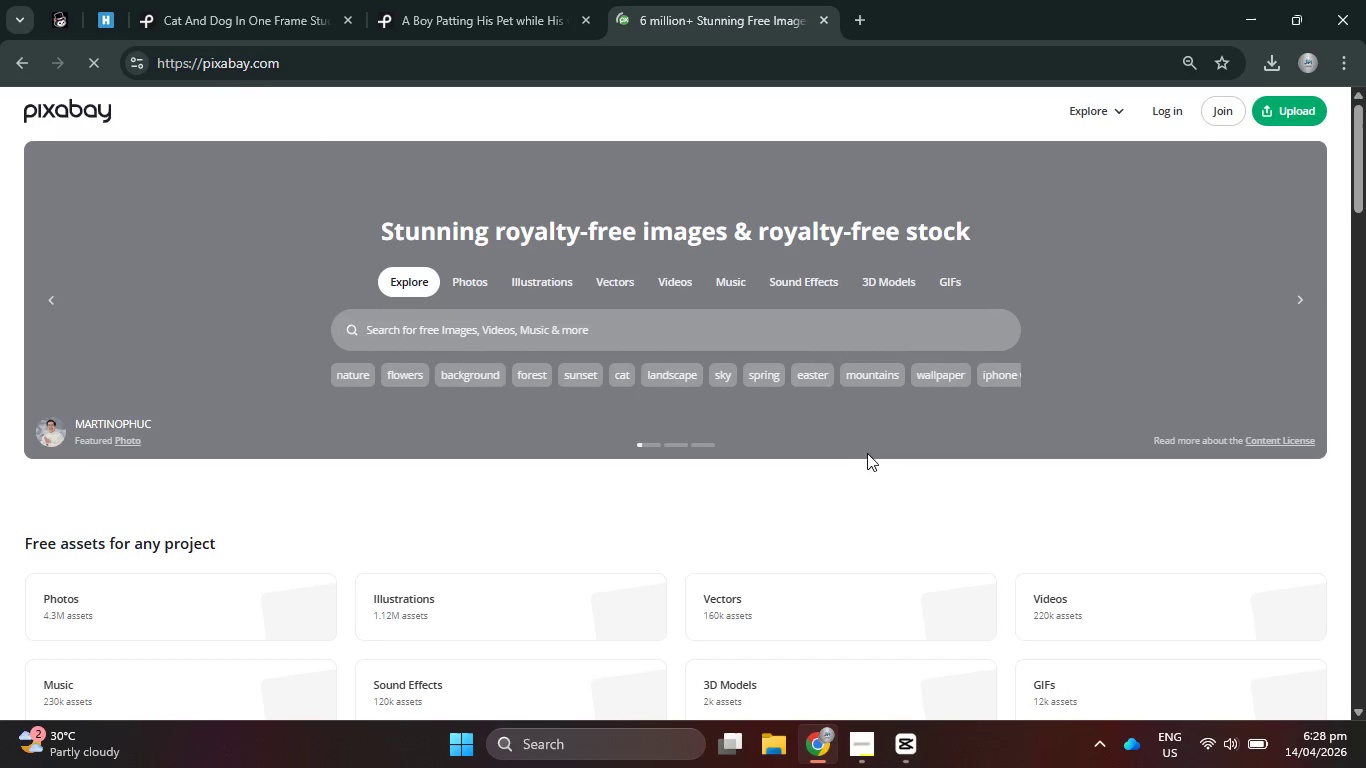 
left_click([588, 330])
 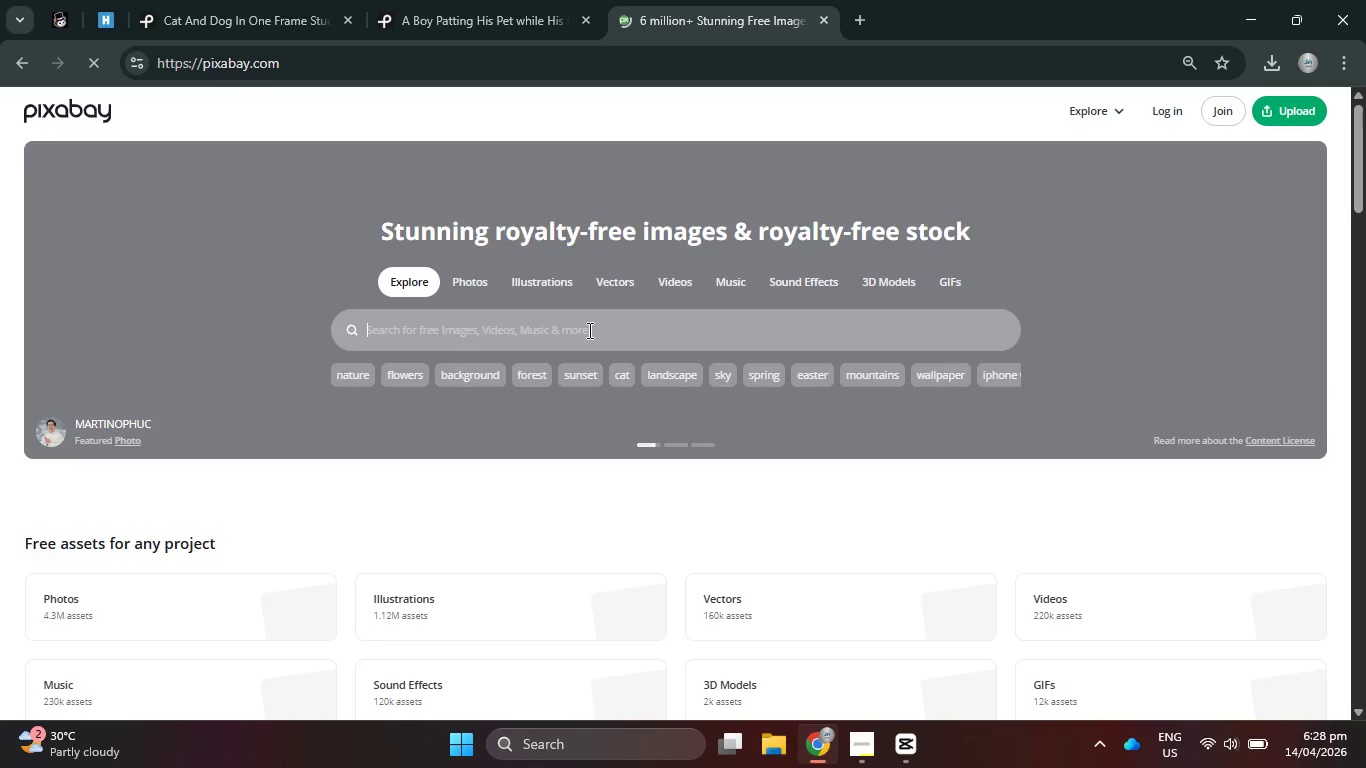 
type(cat and dog in one fra)
 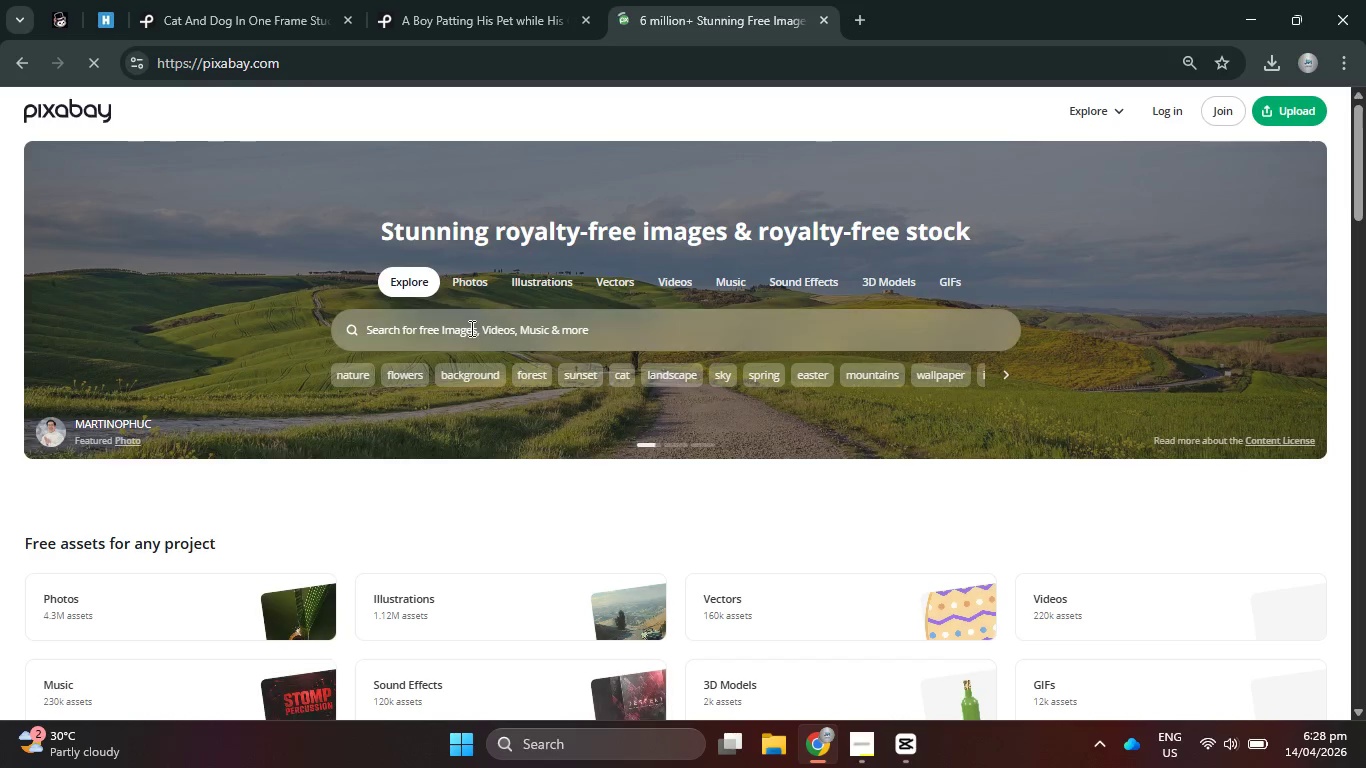 
left_click([674, 276])
 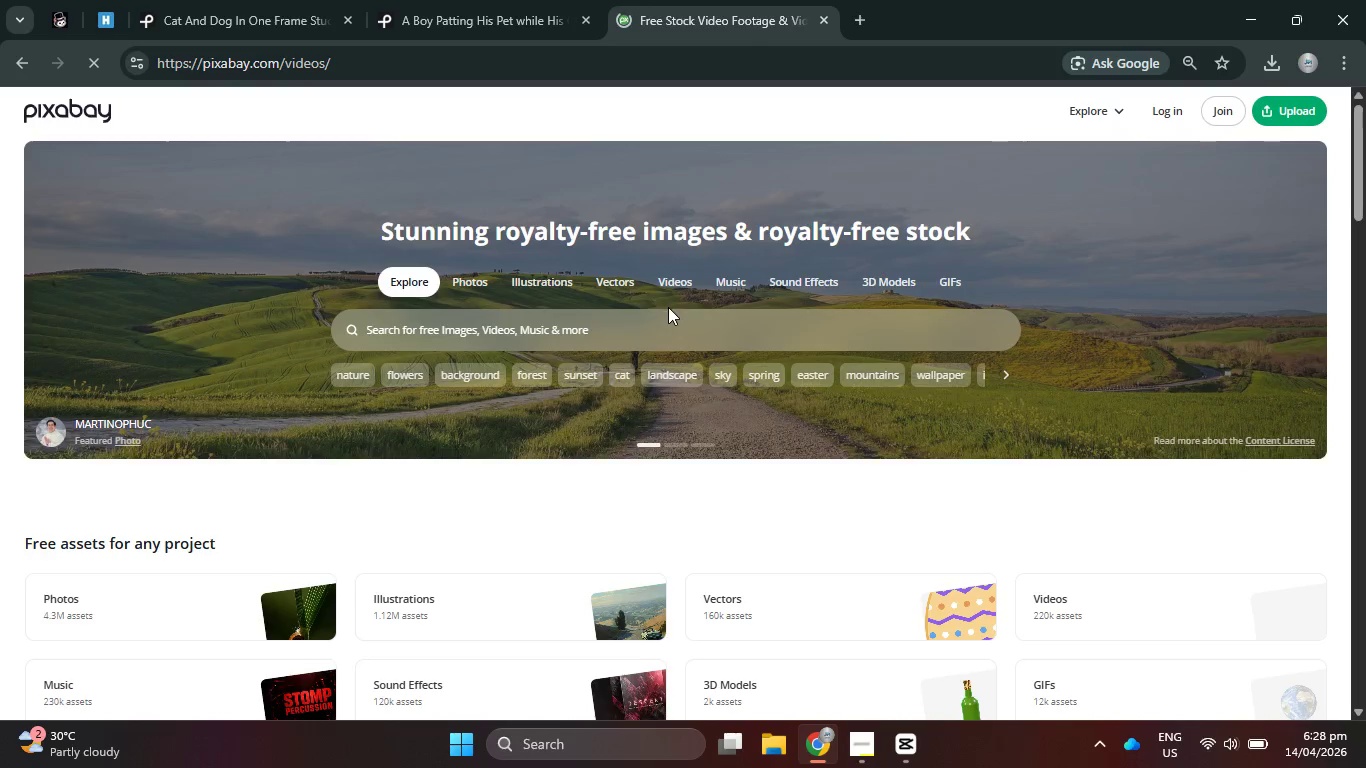 
left_click([653, 329])
 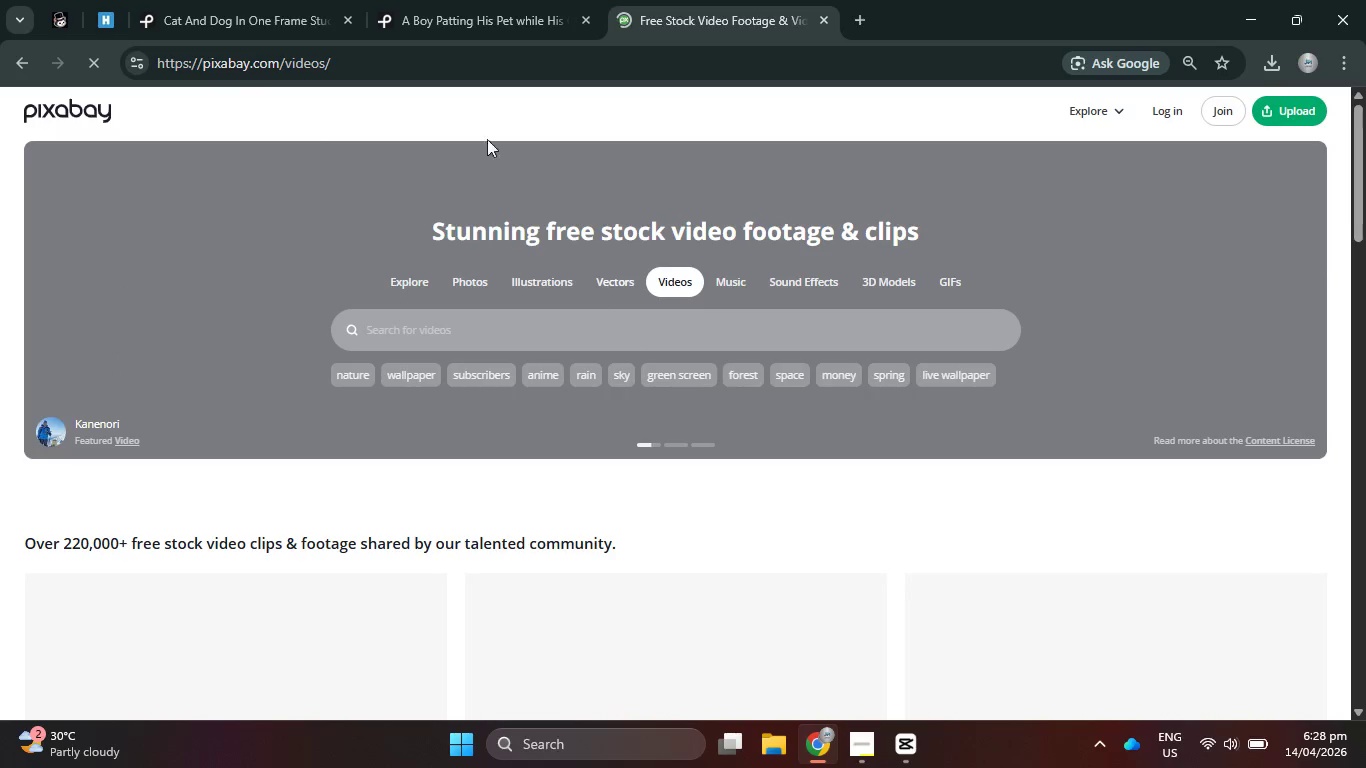 
left_click([508, 0])
 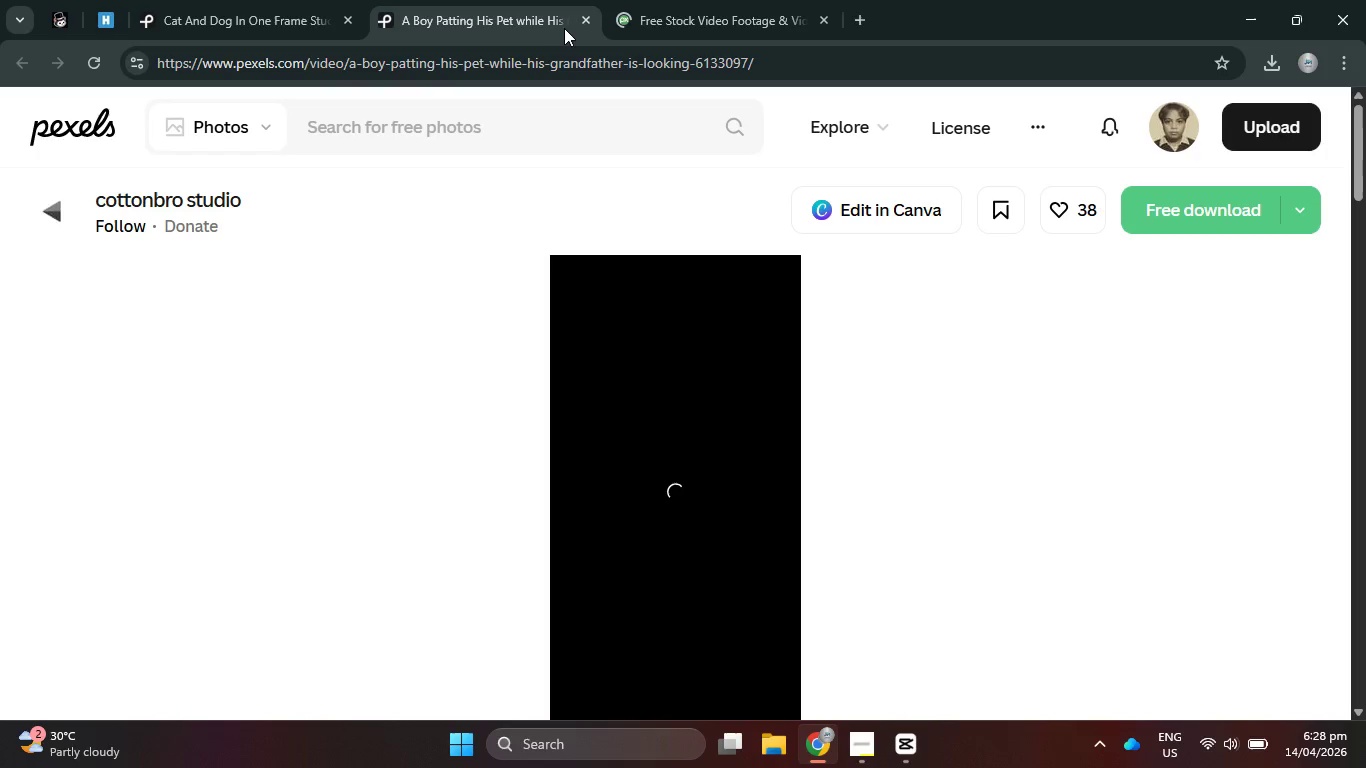 
left_click([582, 22])
 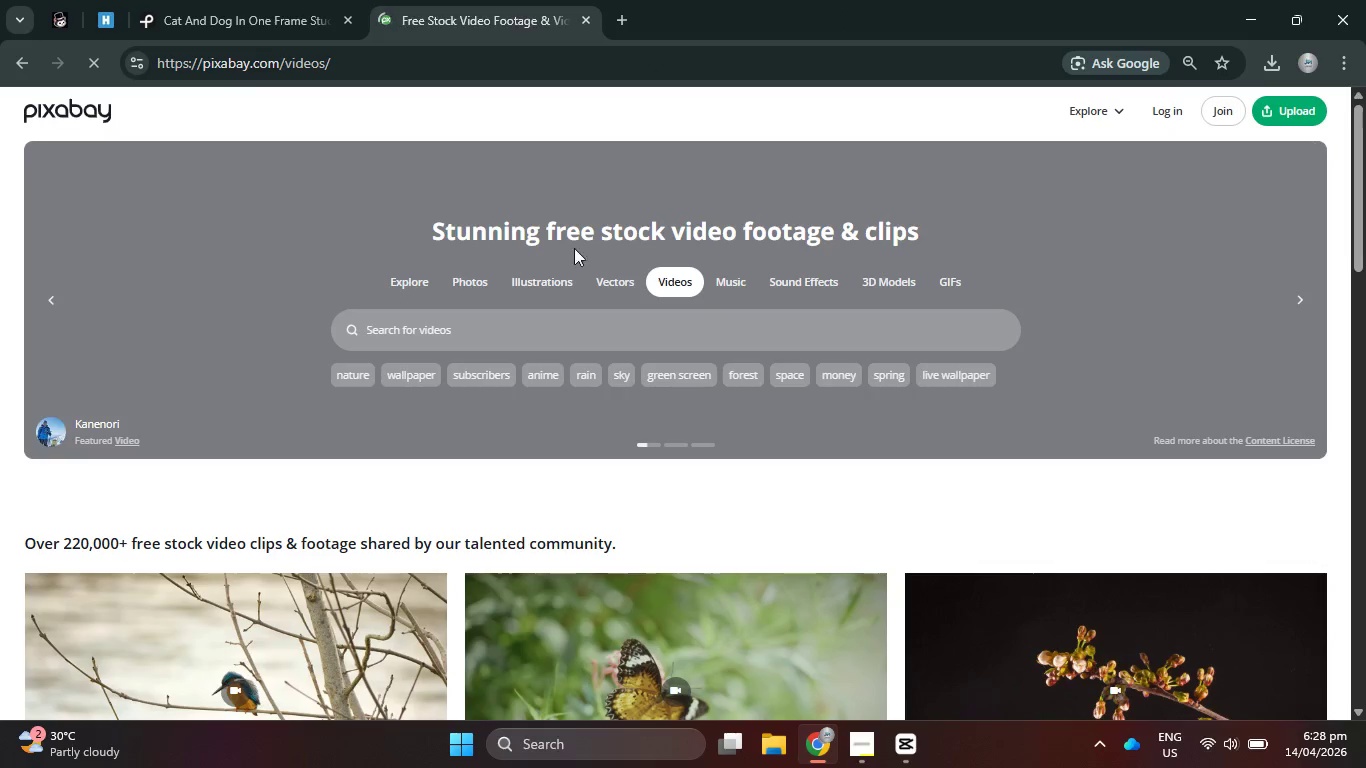 
left_click([543, 317])
 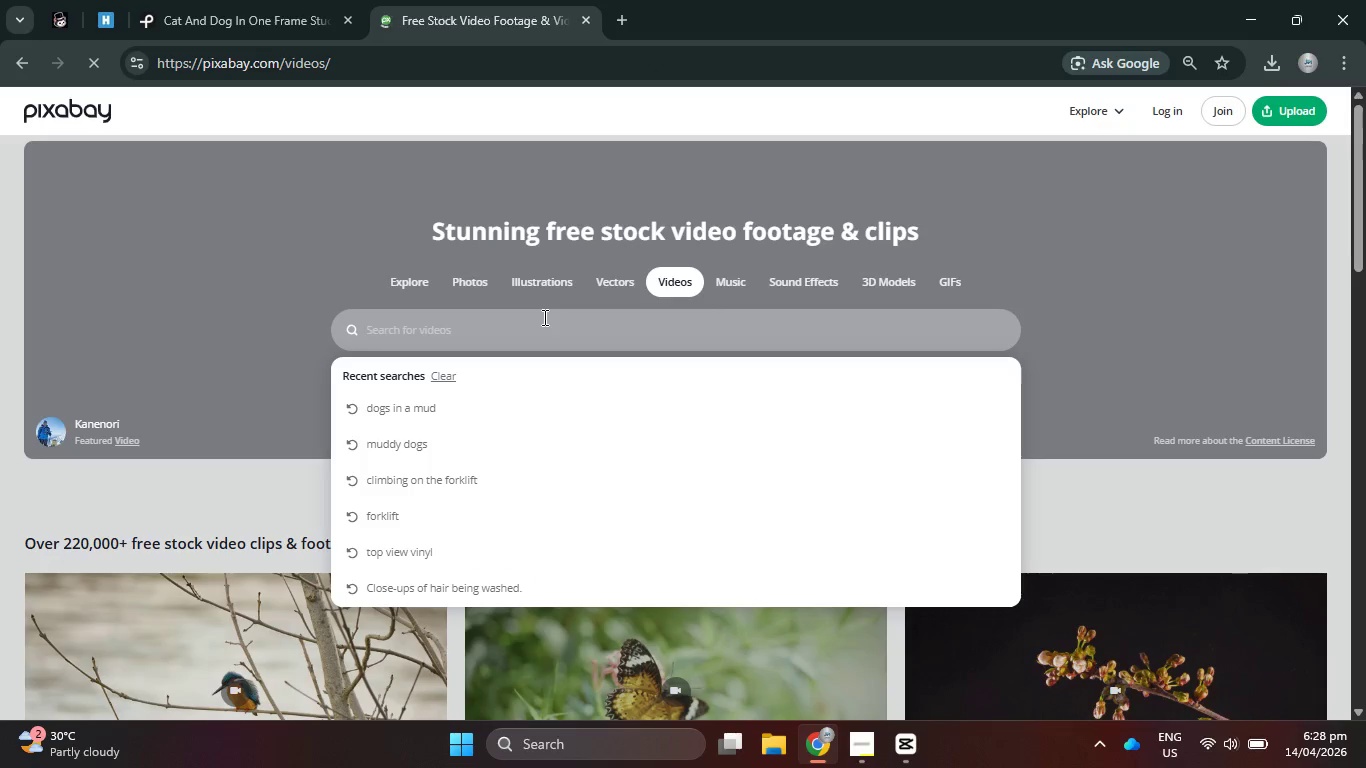 
type(cat and dog in one fram )
key(Backspace)
type(e studio ose)
 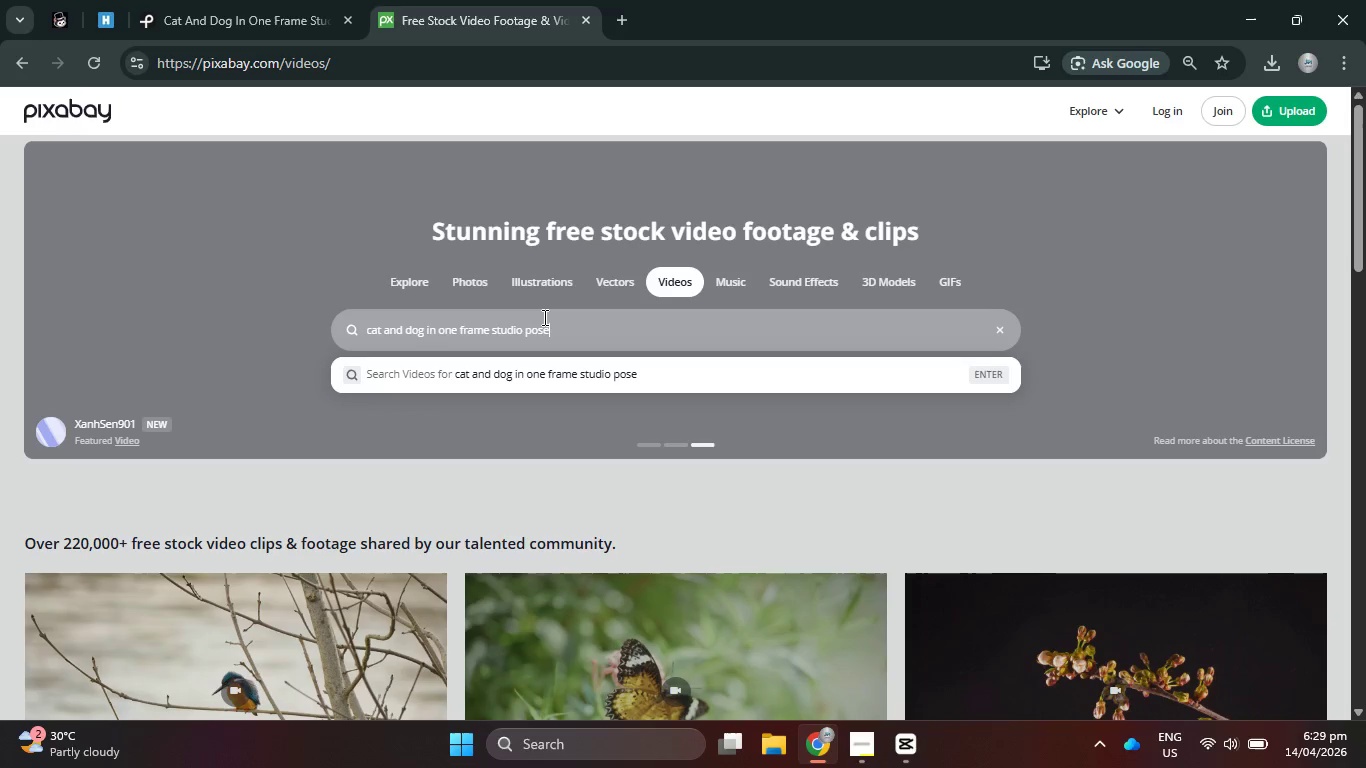 
key(Enter)
 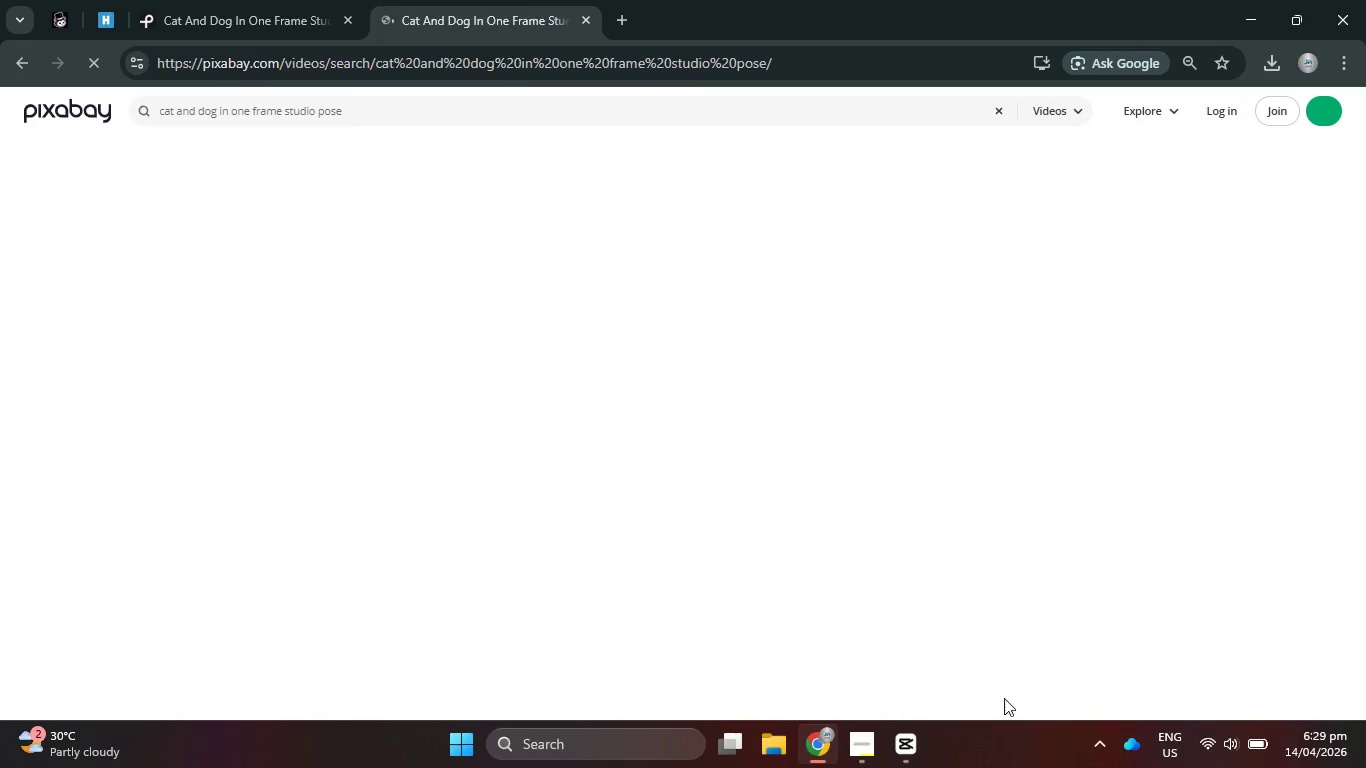 
left_click([861, 748])